 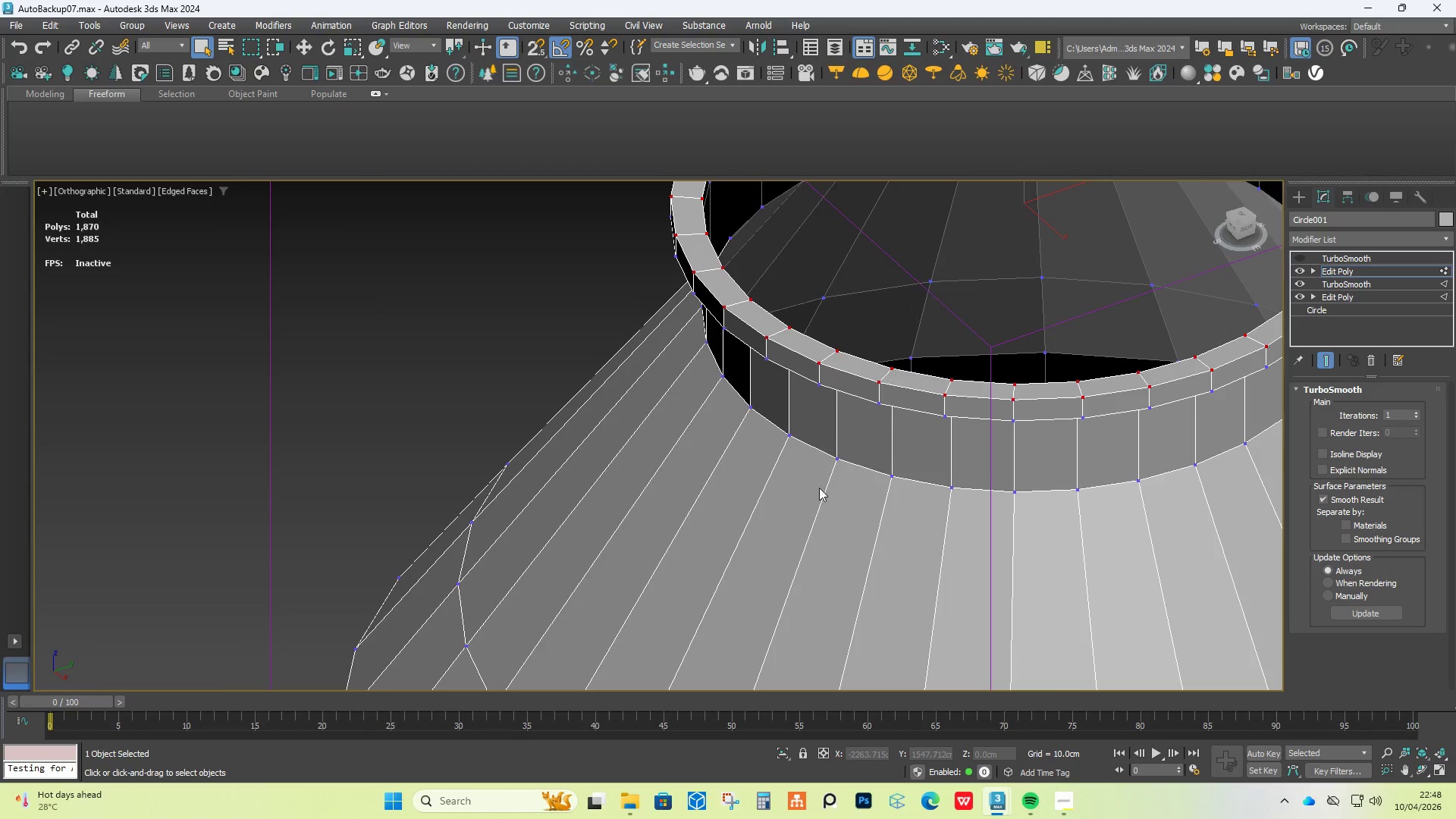 
left_click([1345, 502])
 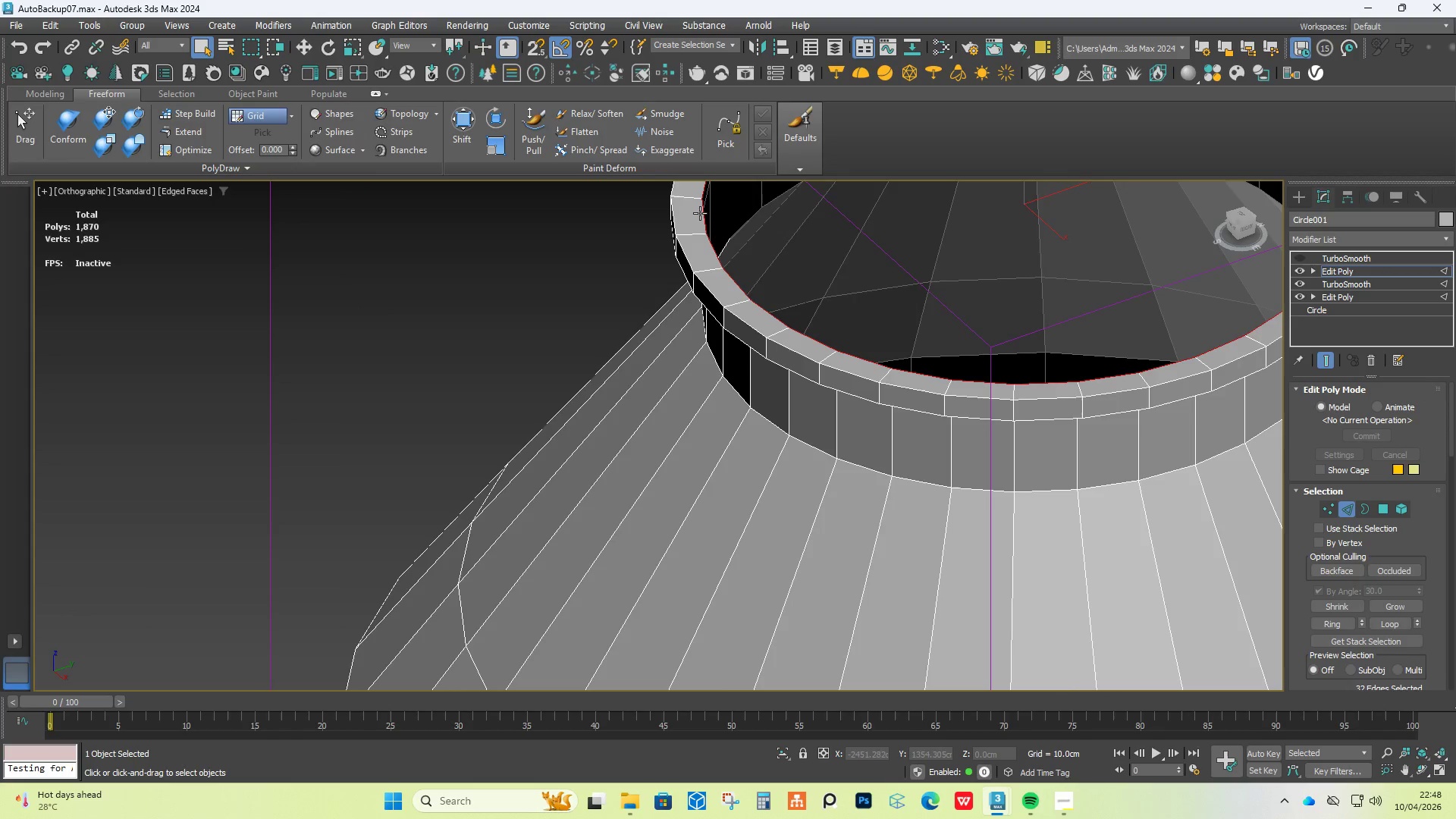 
double_click([700, 213])
 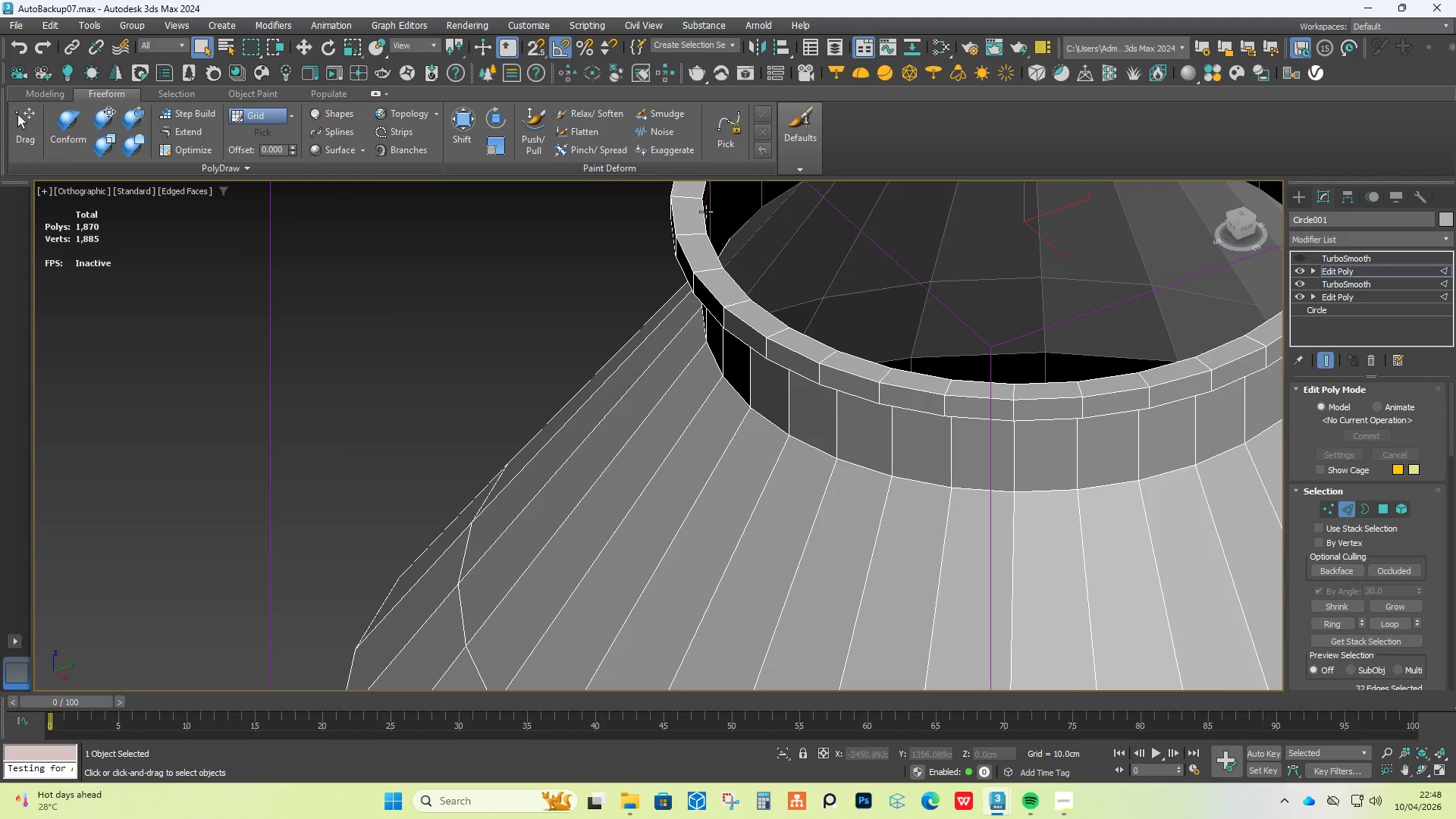 
scroll: coordinate [706, 211], scroll_direction: down, amount: 2.0
 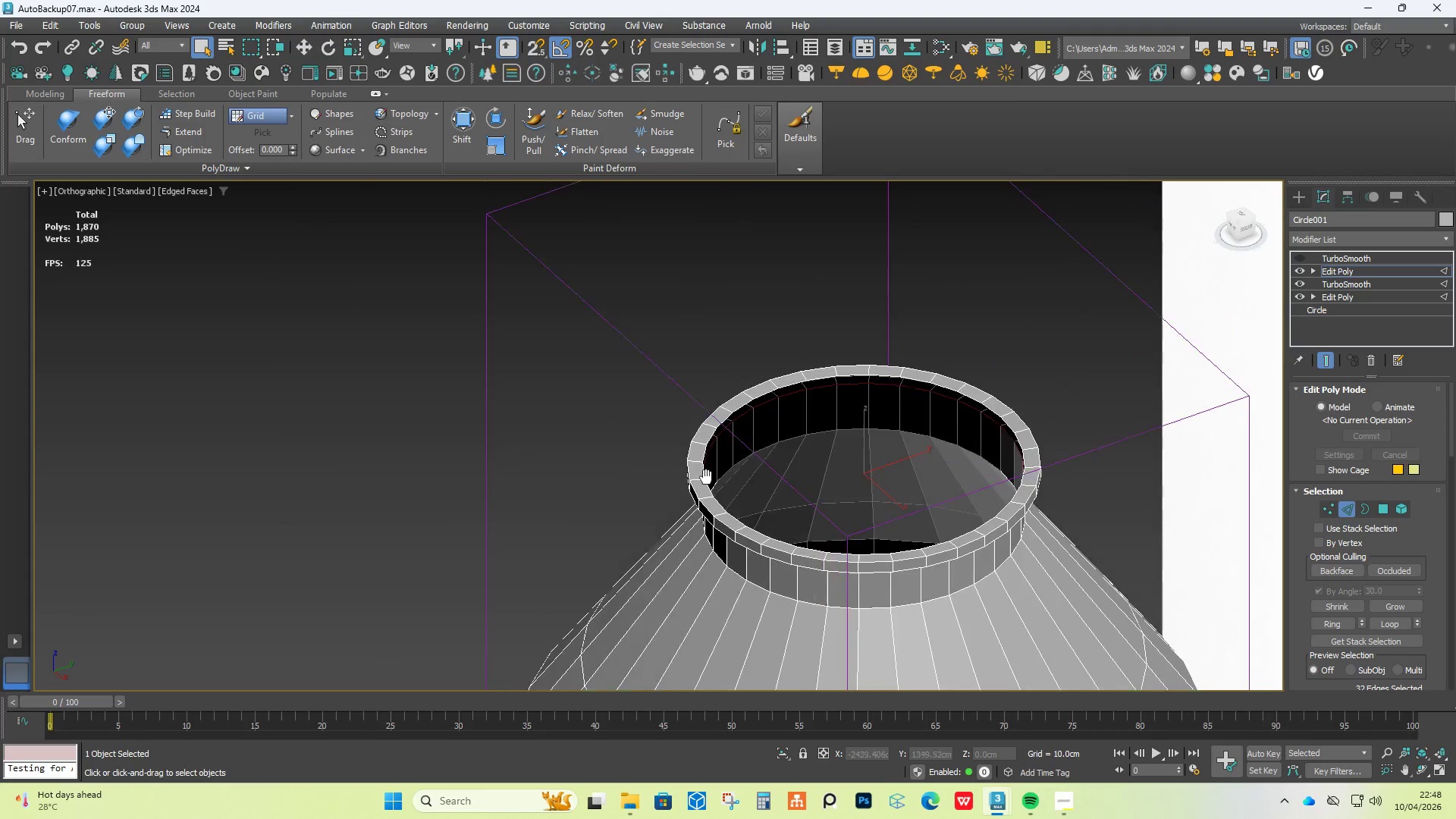 
hold_key(key=AltLeft, duration=1.34)
 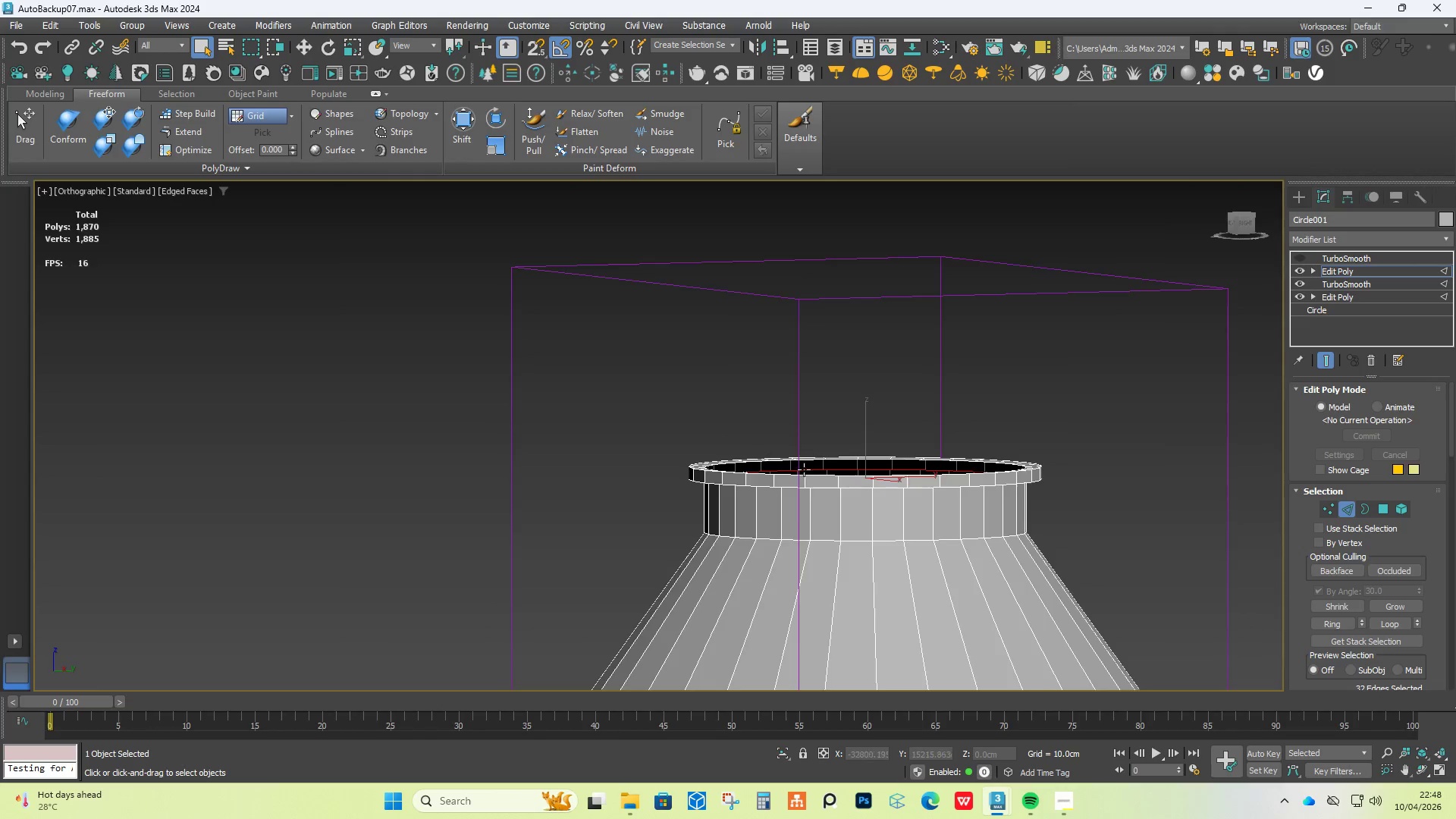 
hold_key(key=AltLeft, duration=0.62)
 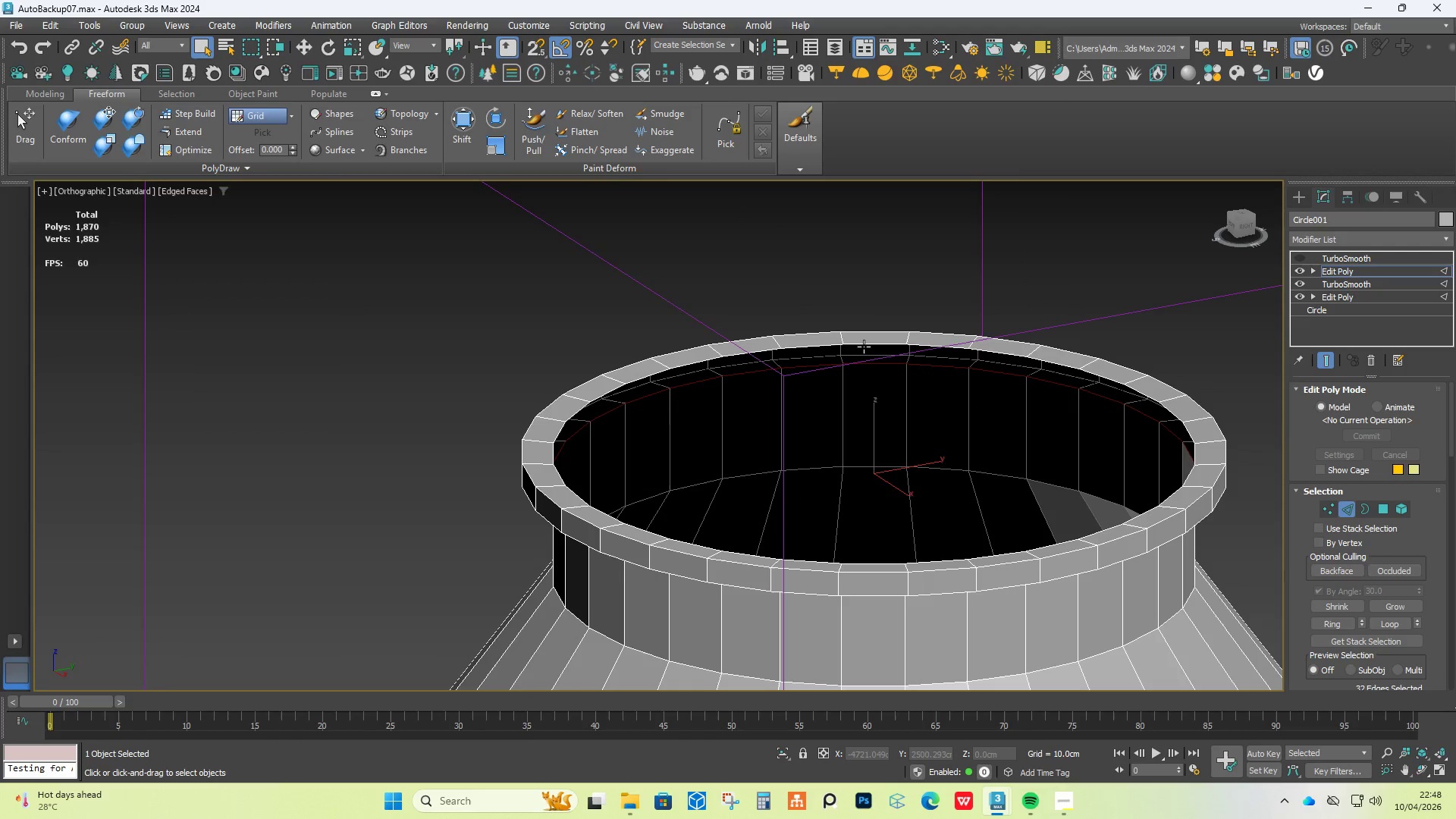 
scroll: coordinate [872, 487], scroll_direction: up, amount: 2.0
 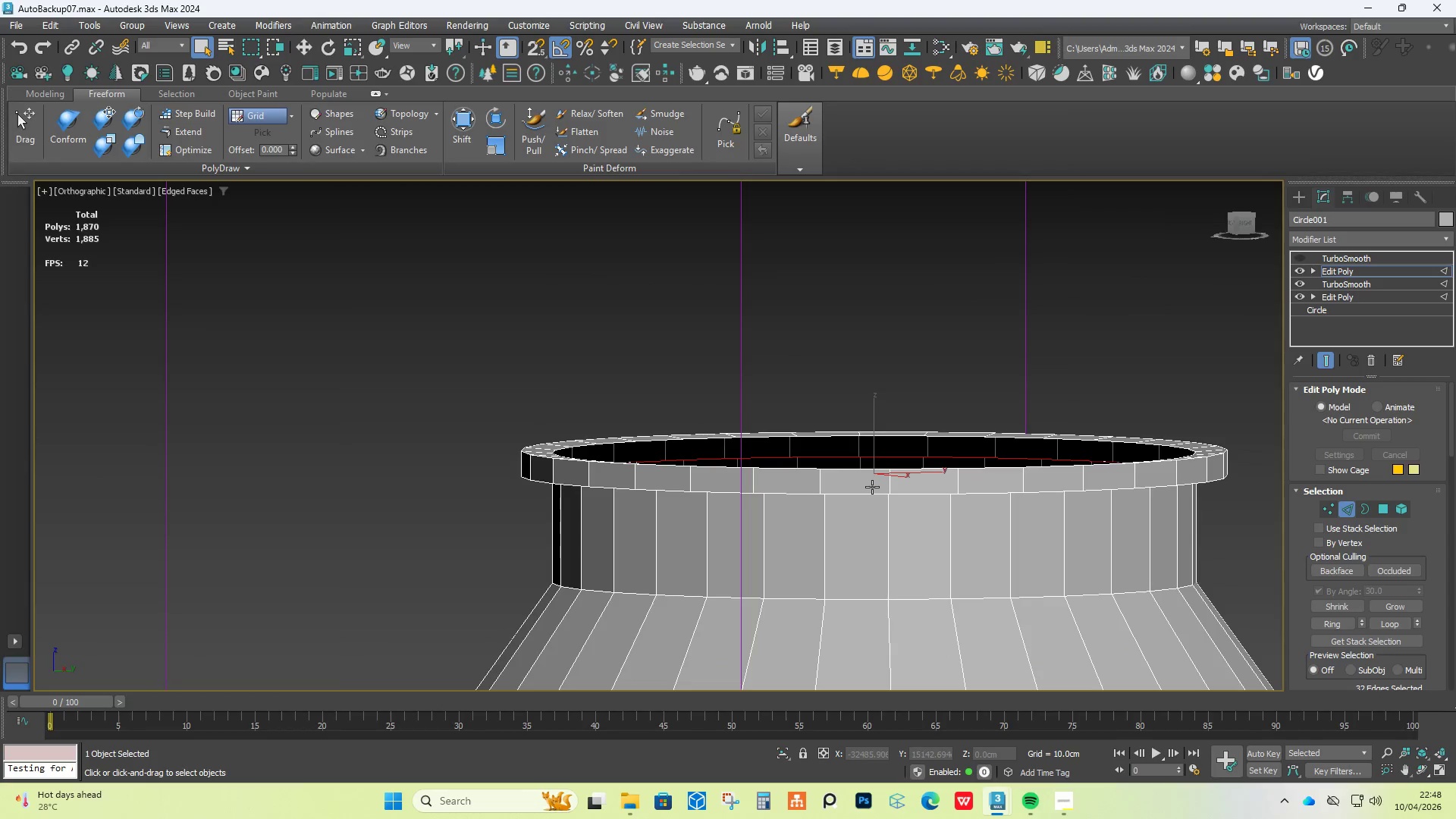 
double_click([864, 347])
 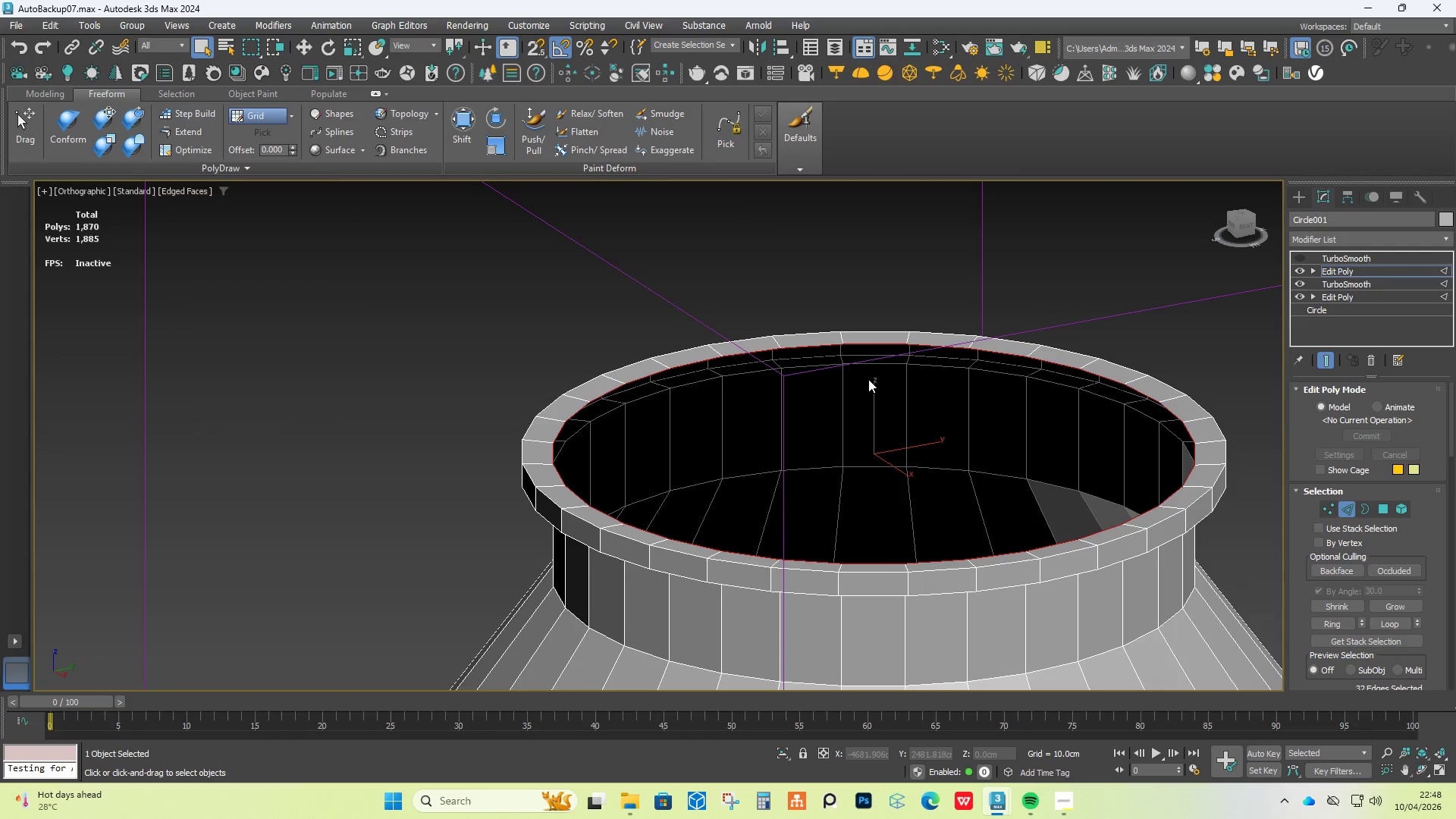 
key(W)
 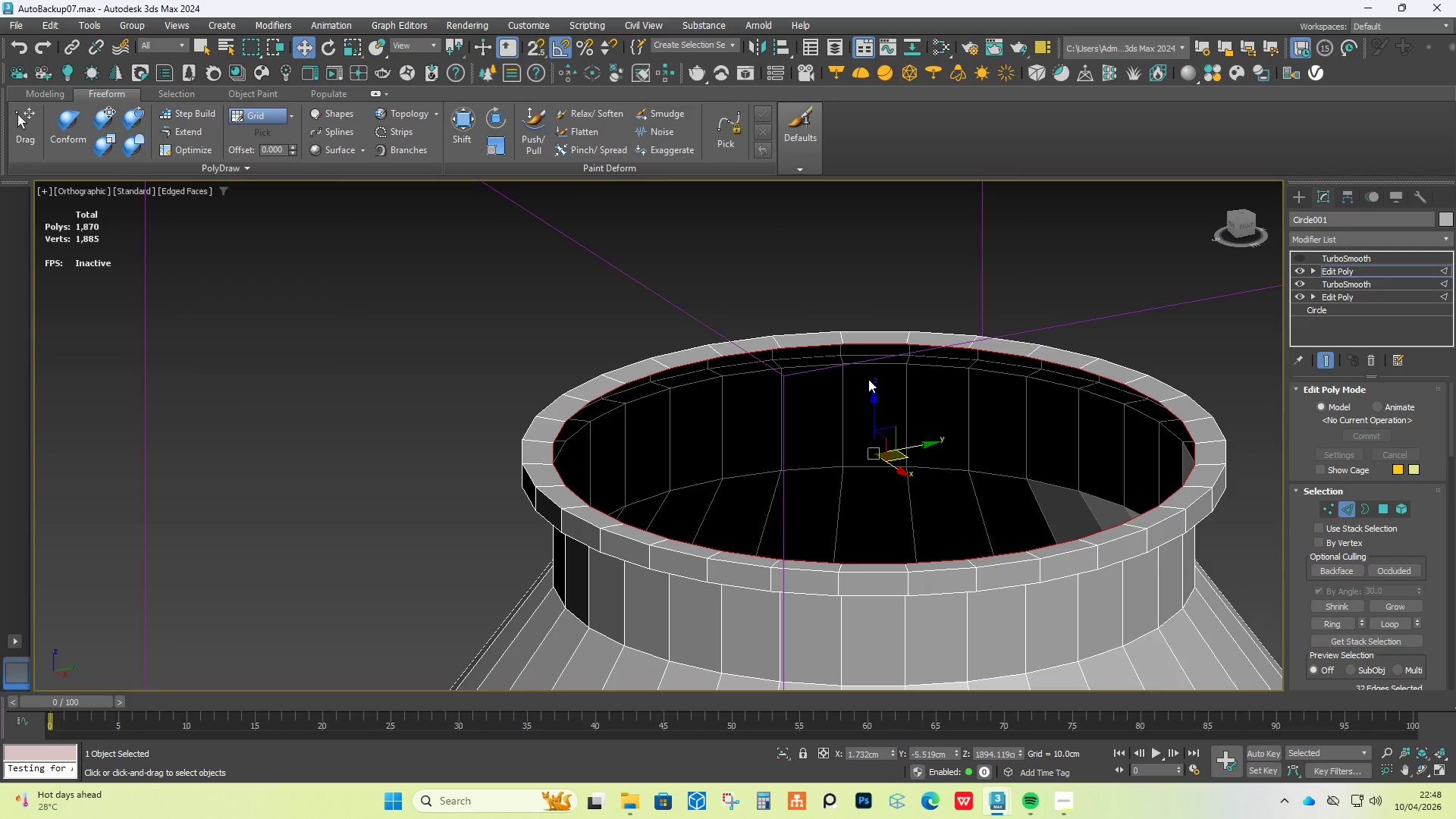 
hold_key(key=ShiftLeft, duration=1.51)
left_click_drag(start_coordinate=[874, 406], to_coordinate=[874, 403])
 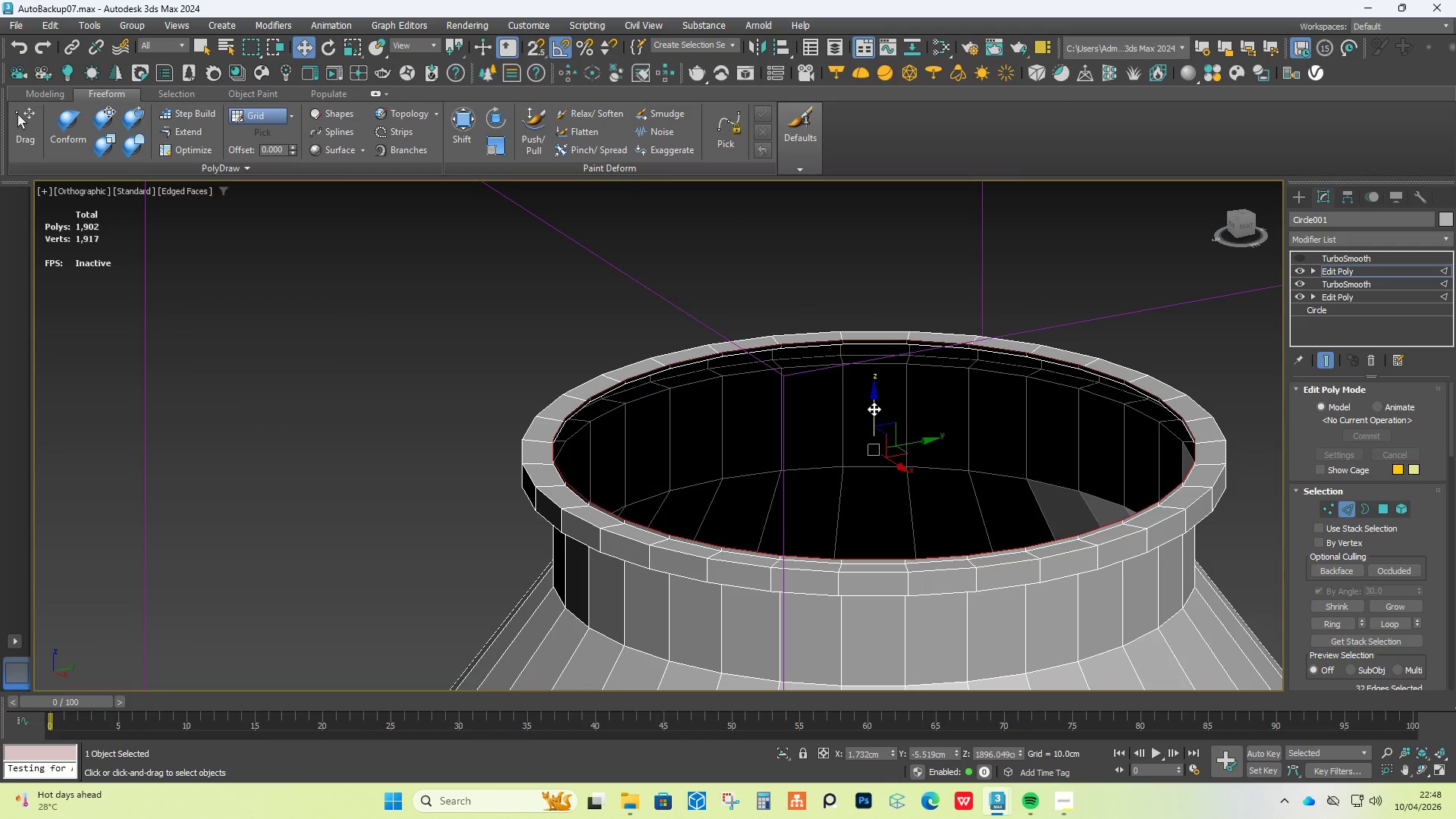 
hold_key(key=ShiftLeft, duration=1.3)
left_click_drag(start_coordinate=[874, 409], to_coordinate=[876, 347])
 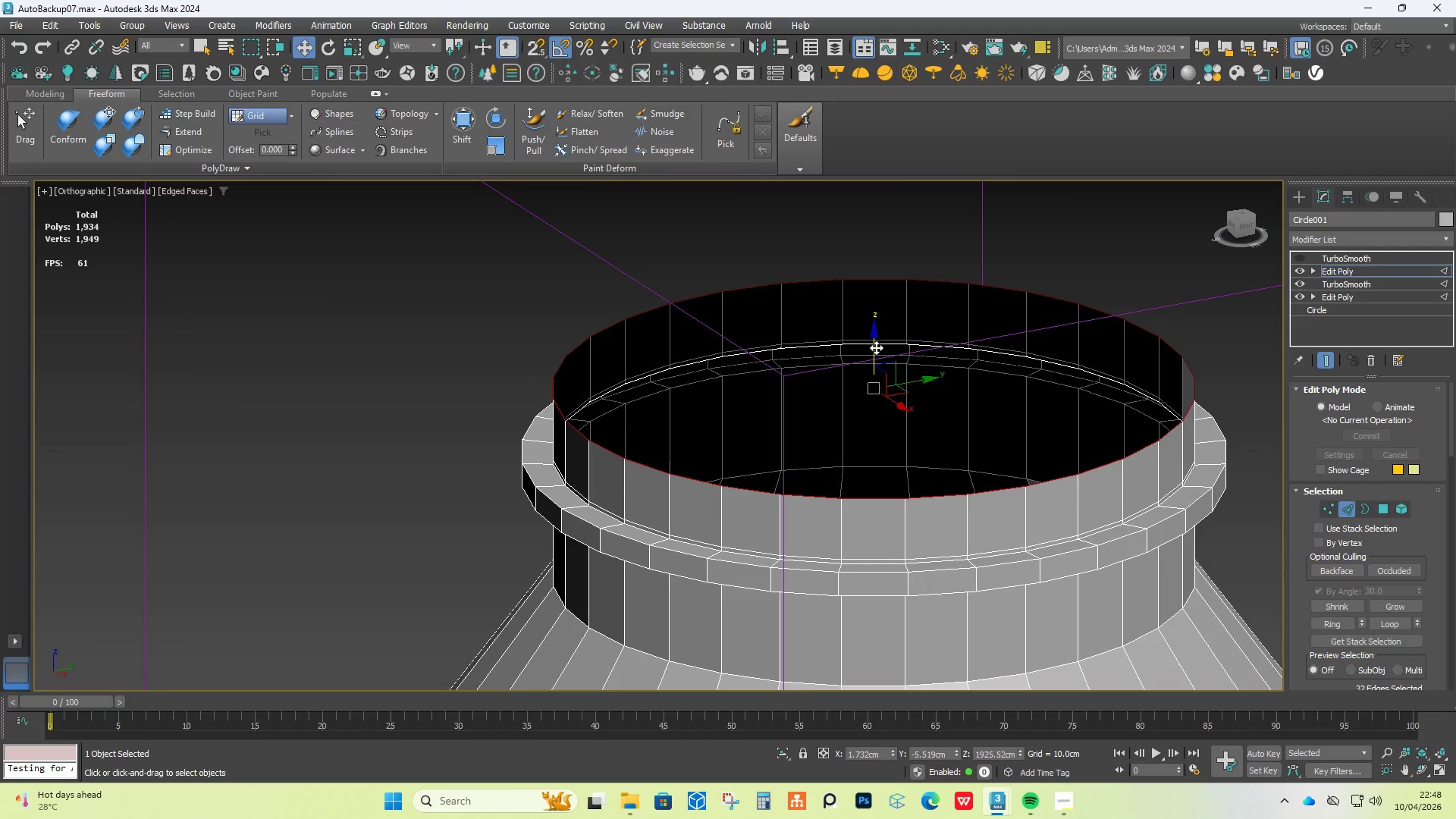 
scroll: coordinate [876, 348], scroll_direction: down, amount: 7.0
 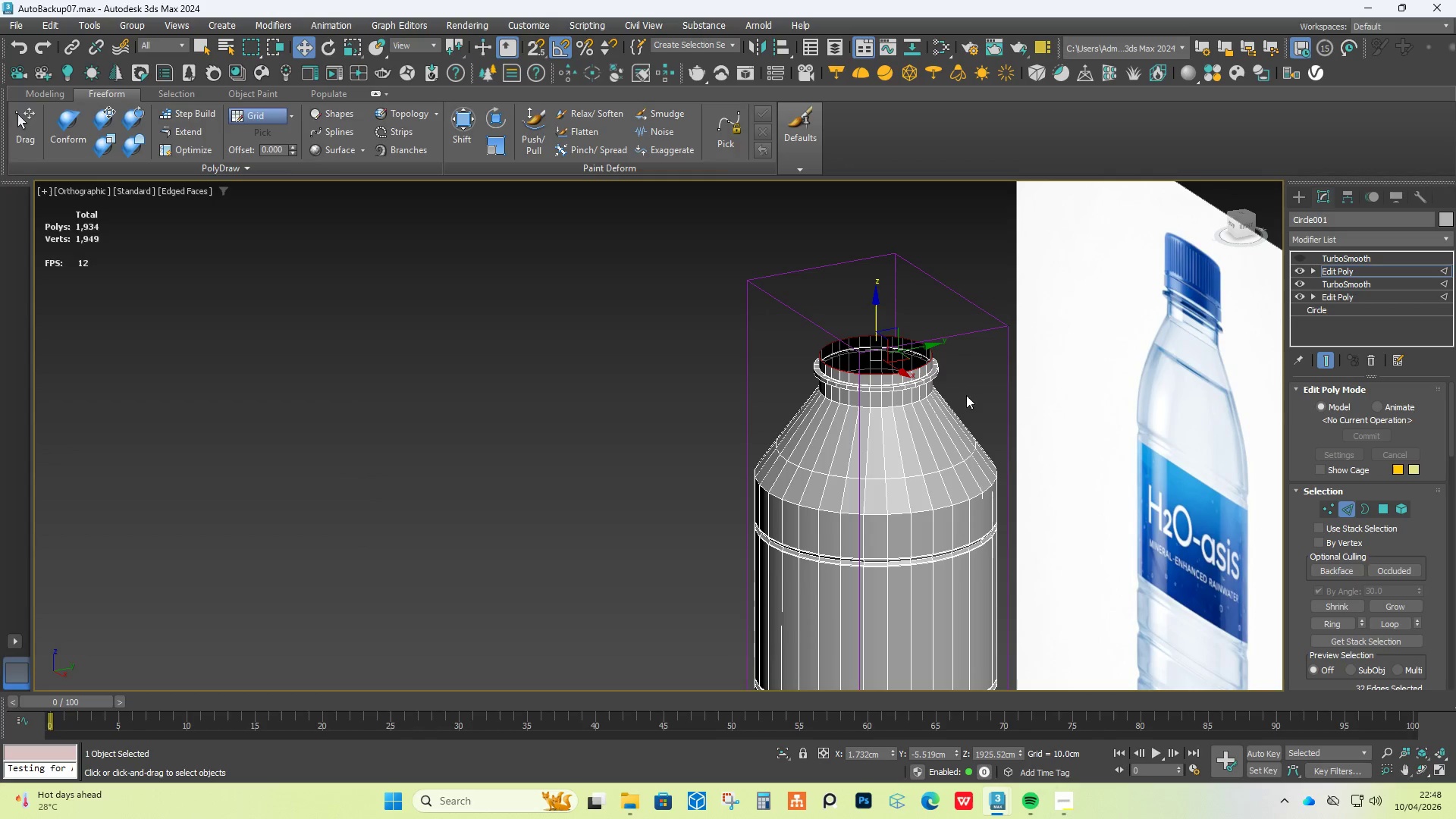 
hold_key(key=AltLeft, duration=0.31)
 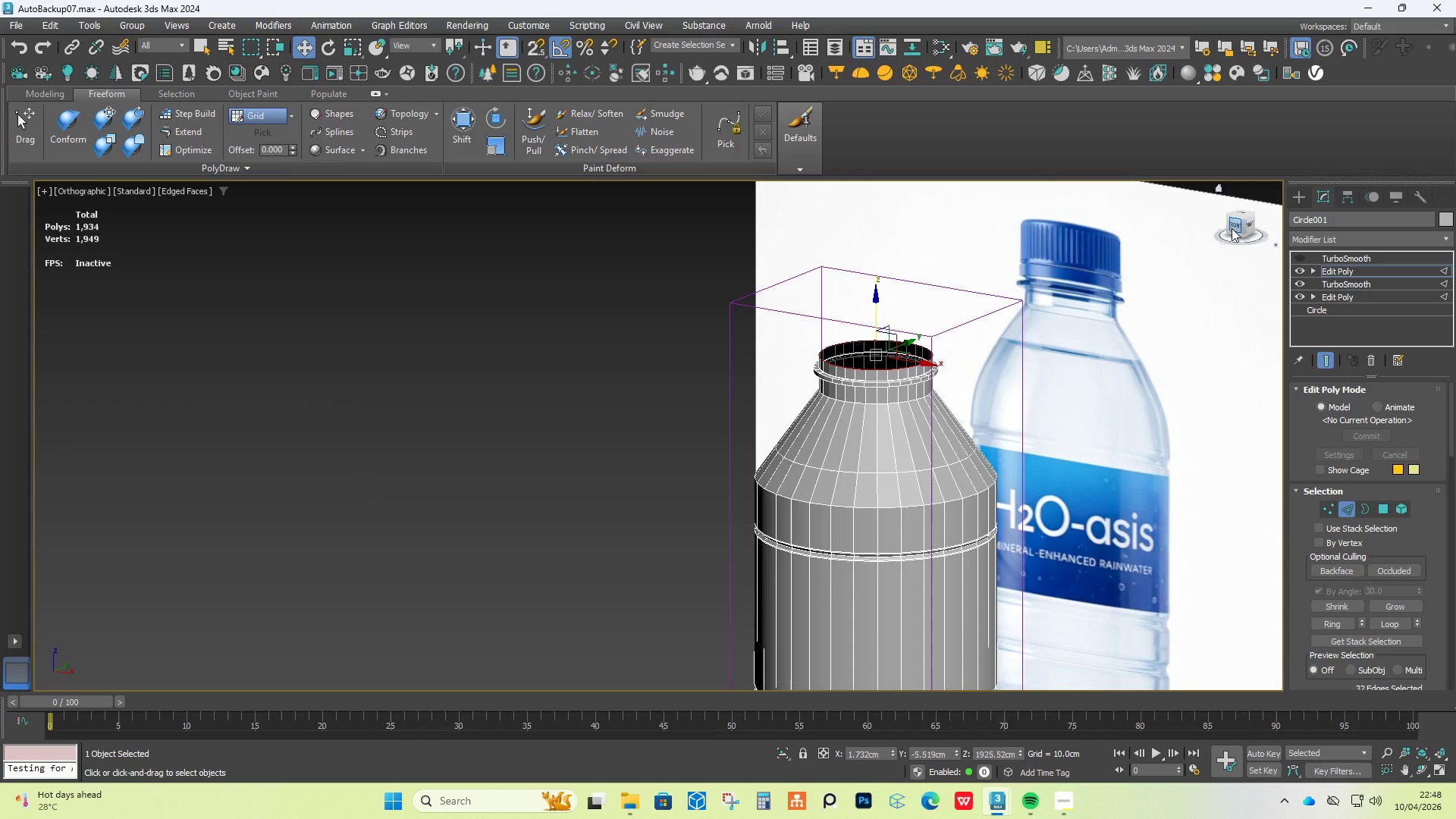 
left_click([1235, 224])
 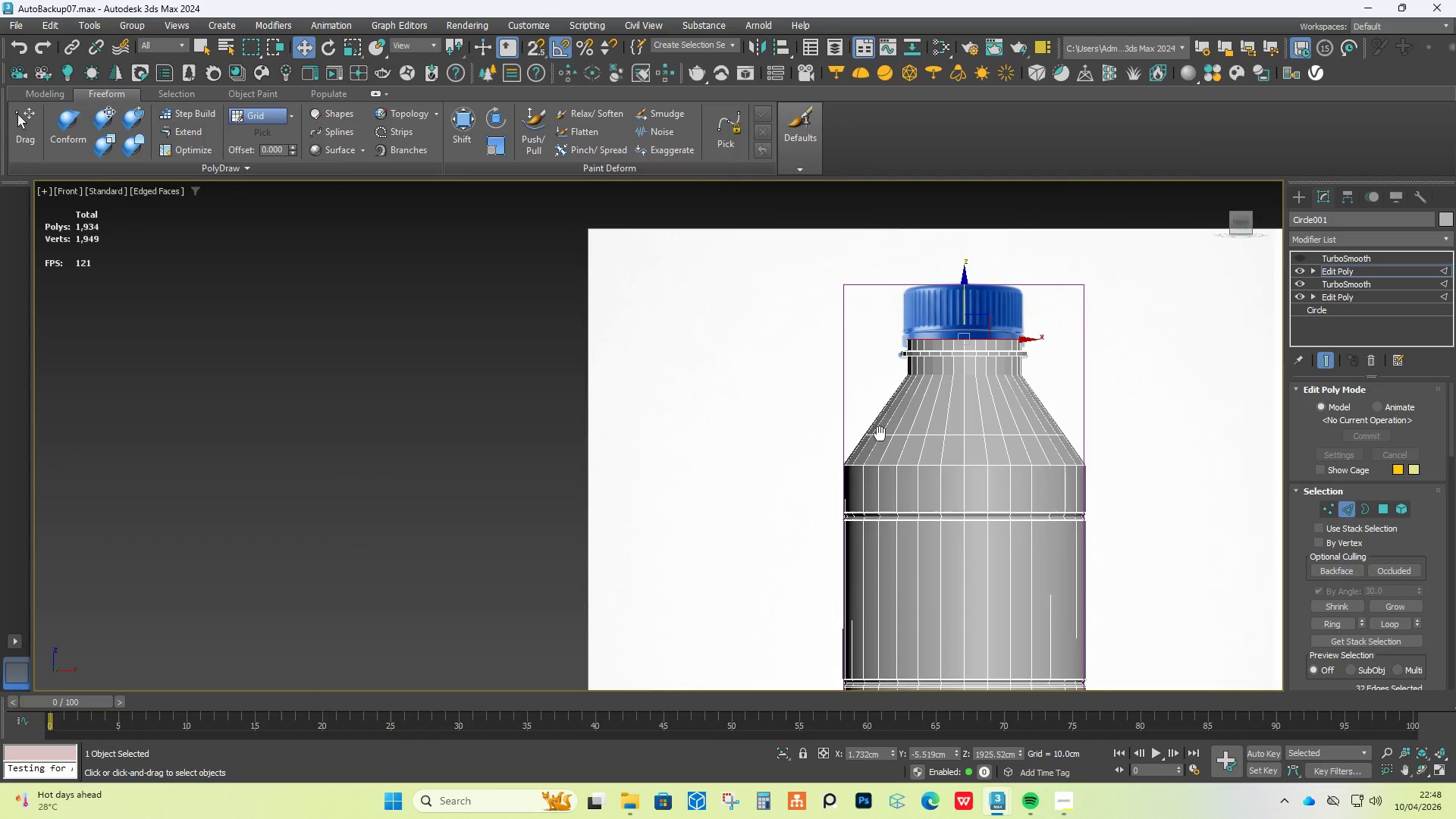 
scroll: coordinate [976, 364], scroll_direction: up, amount: 5.0
 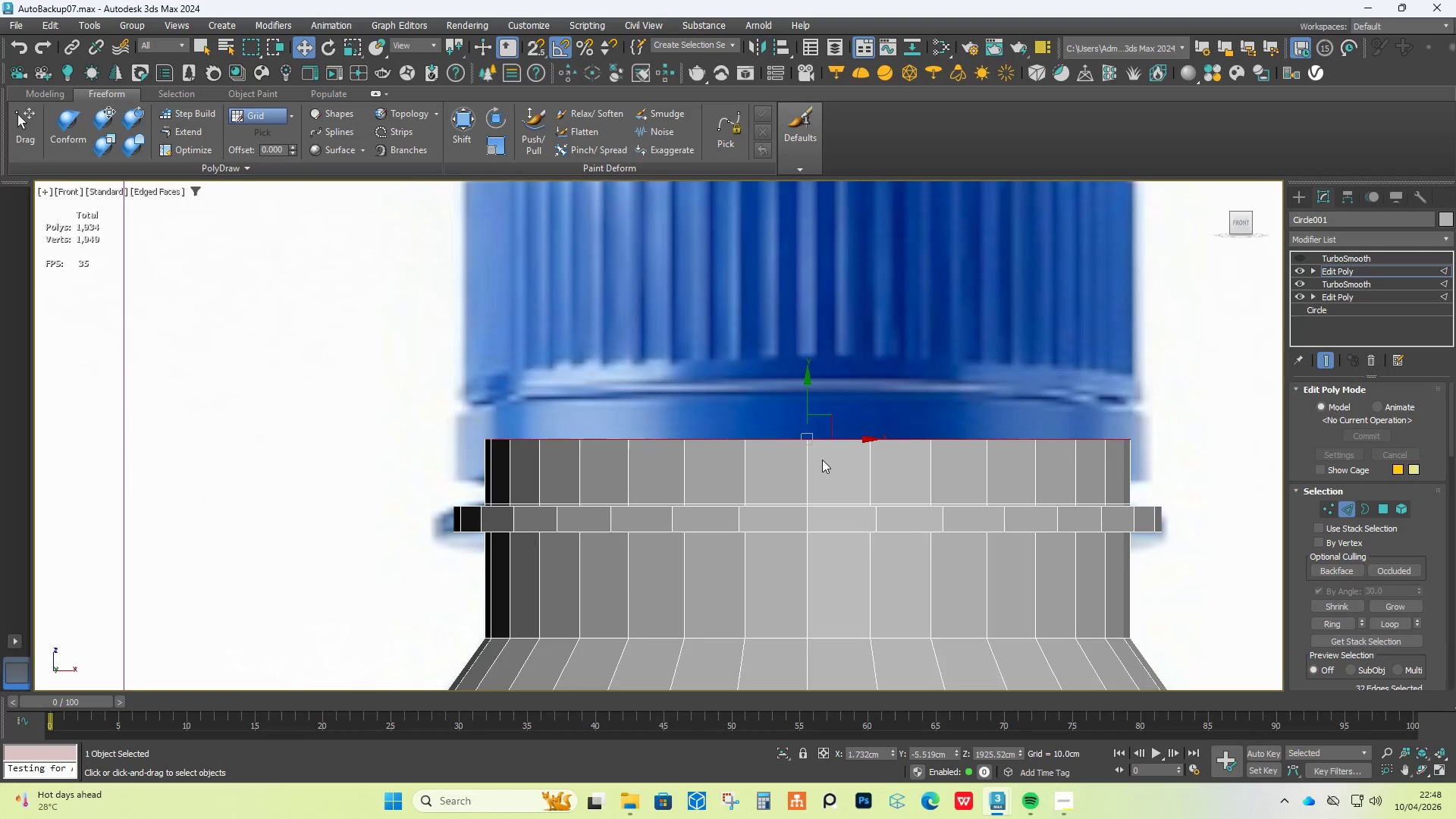 
key(Alt+X)
 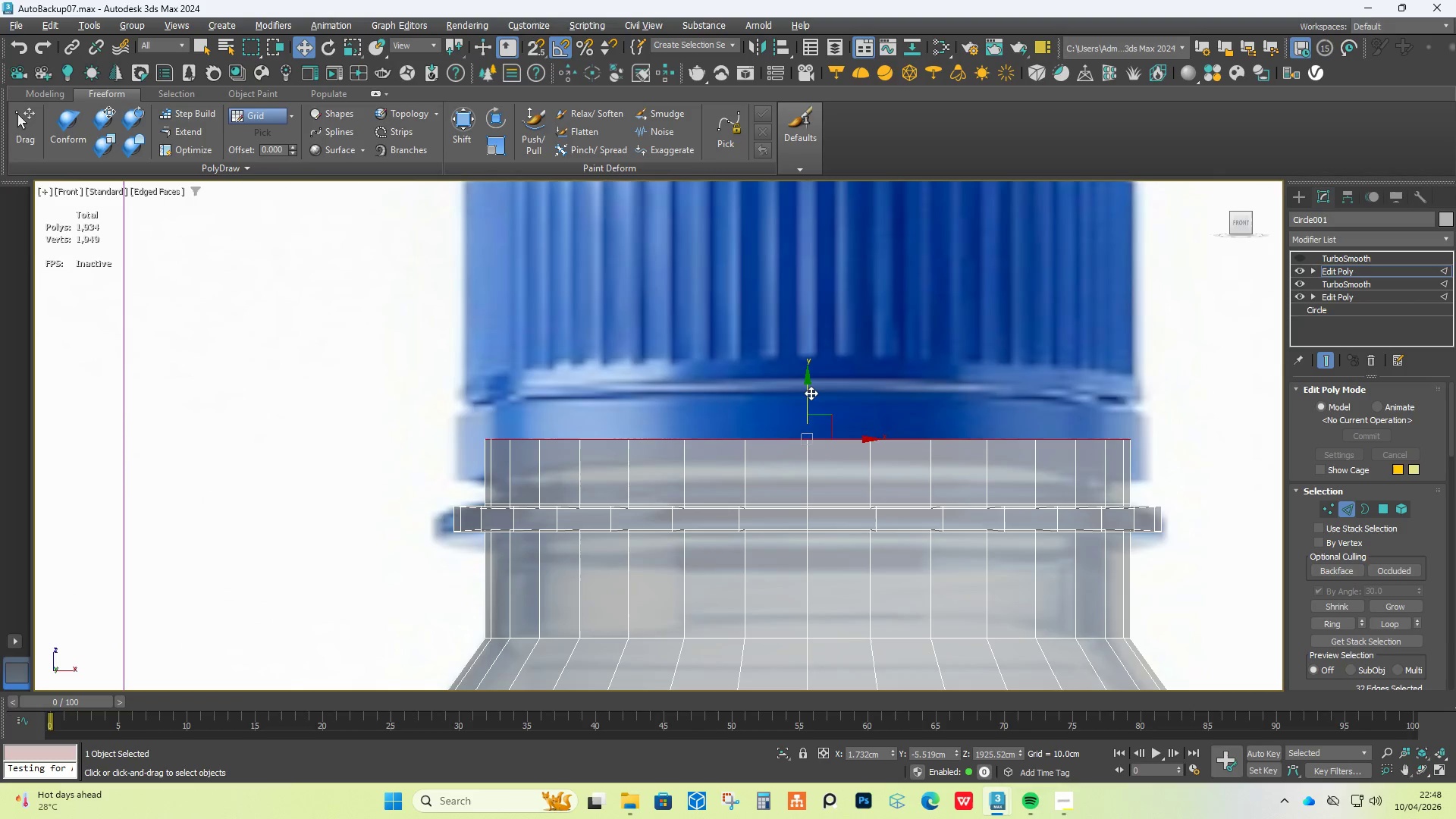 
left_click_drag(start_coordinate=[811, 389], to_coordinate=[820, 318])
 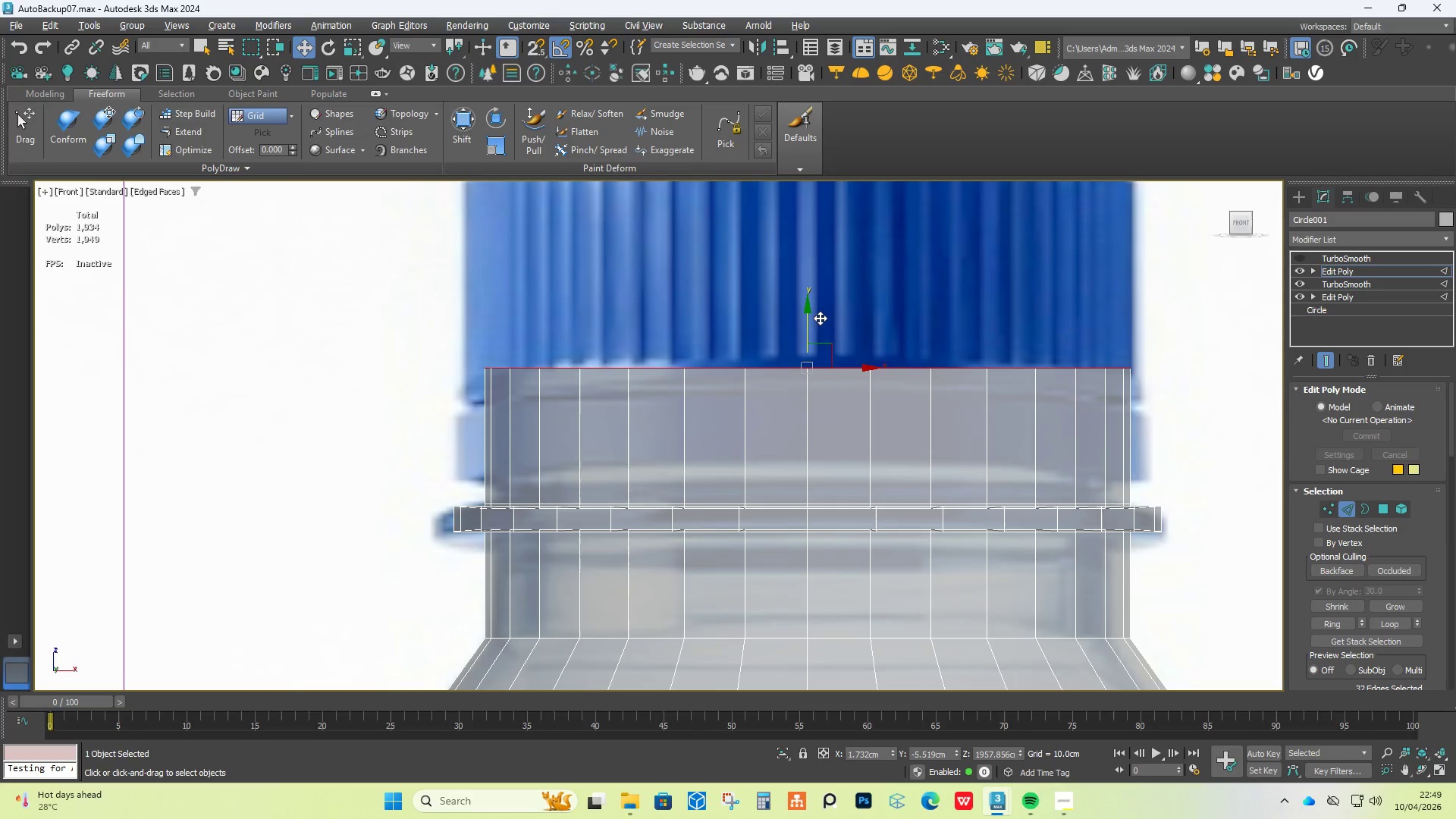 
scroll: coordinate [824, 315], scroll_direction: down, amount: 8.0
 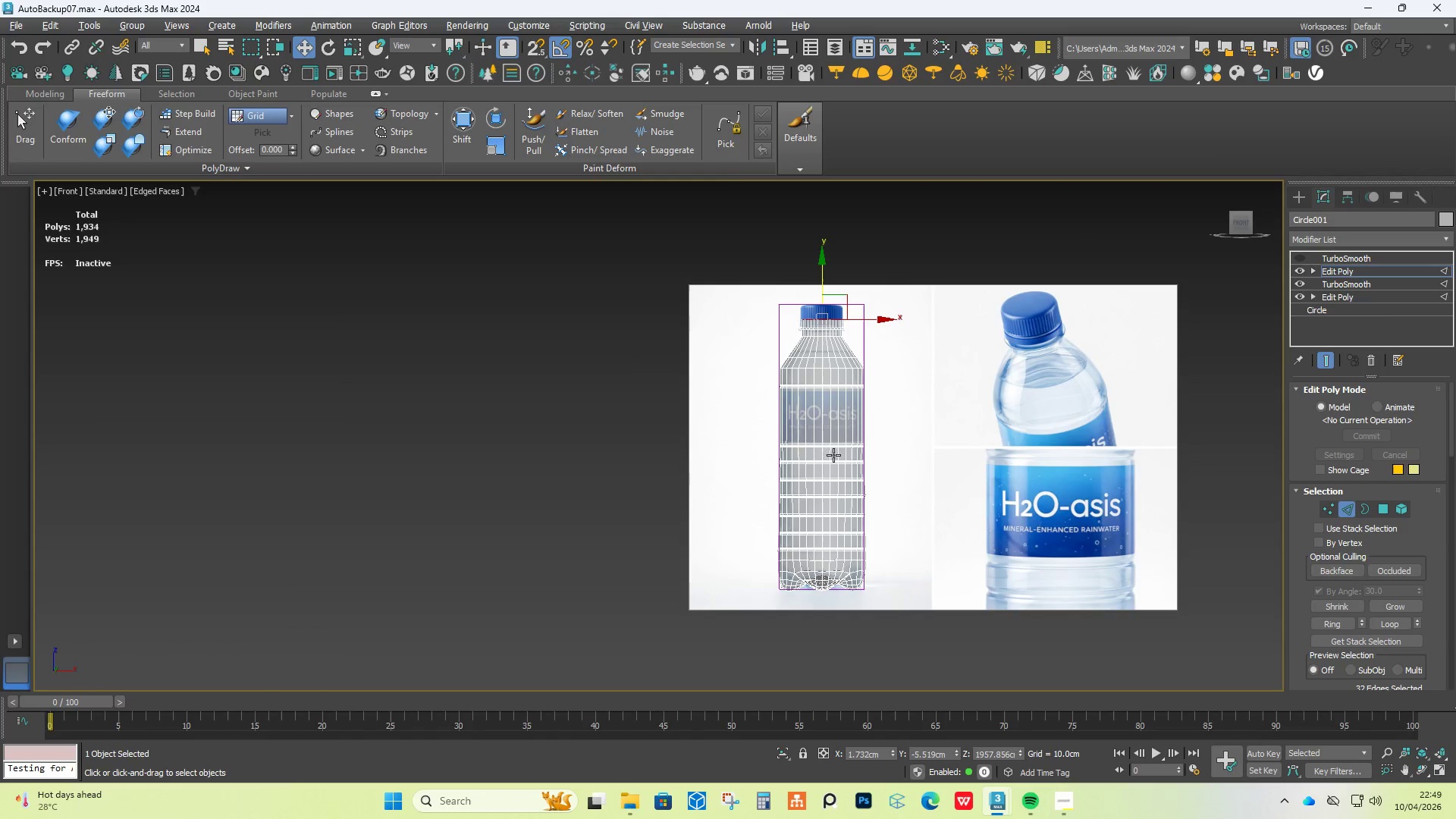 
scroll: coordinate [833, 570], scroll_direction: up, amount: 6.0
 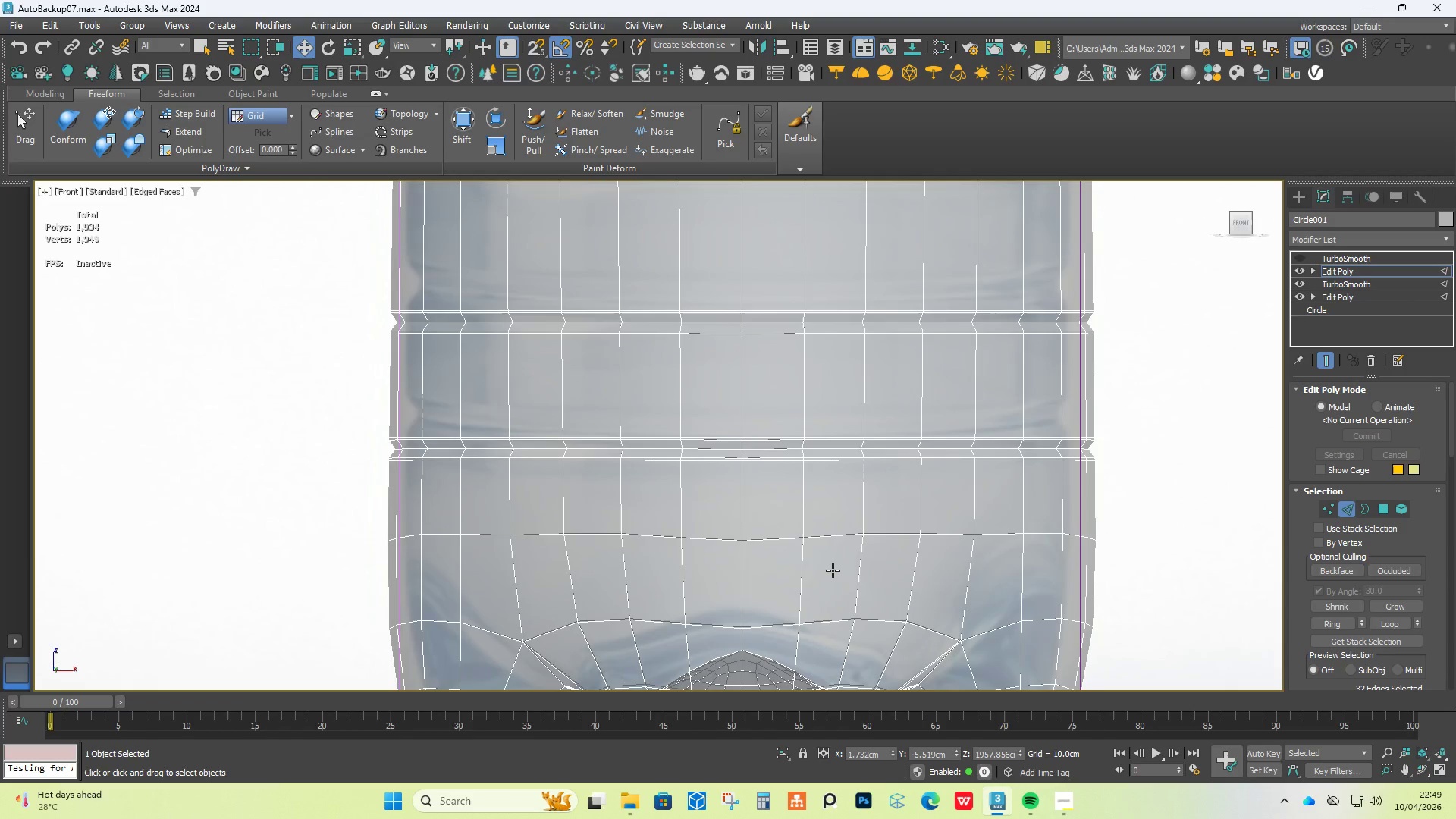 
scroll: coordinate [833, 570], scroll_direction: down, amount: 1.0
 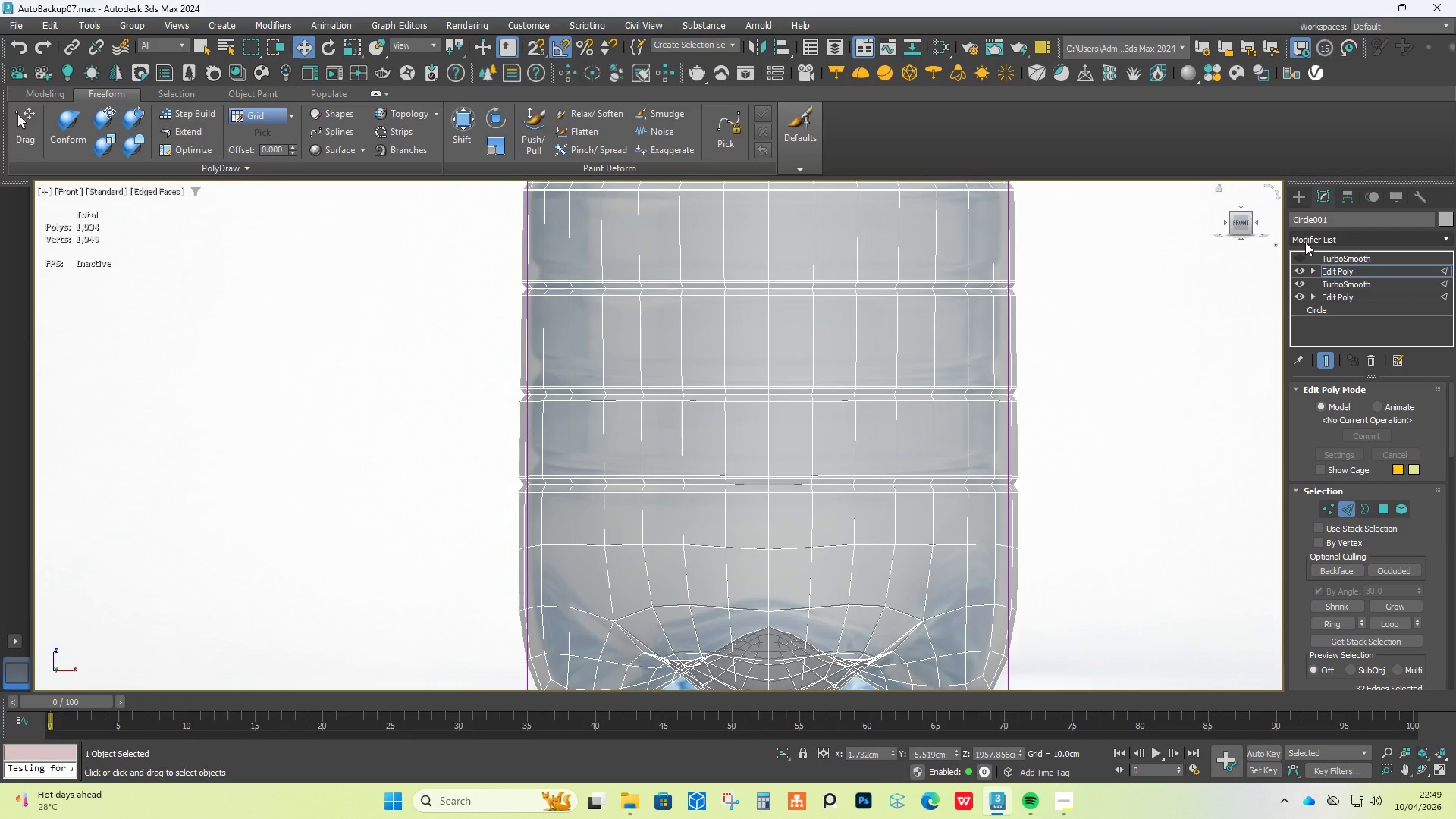 
left_click([1301, 249])
 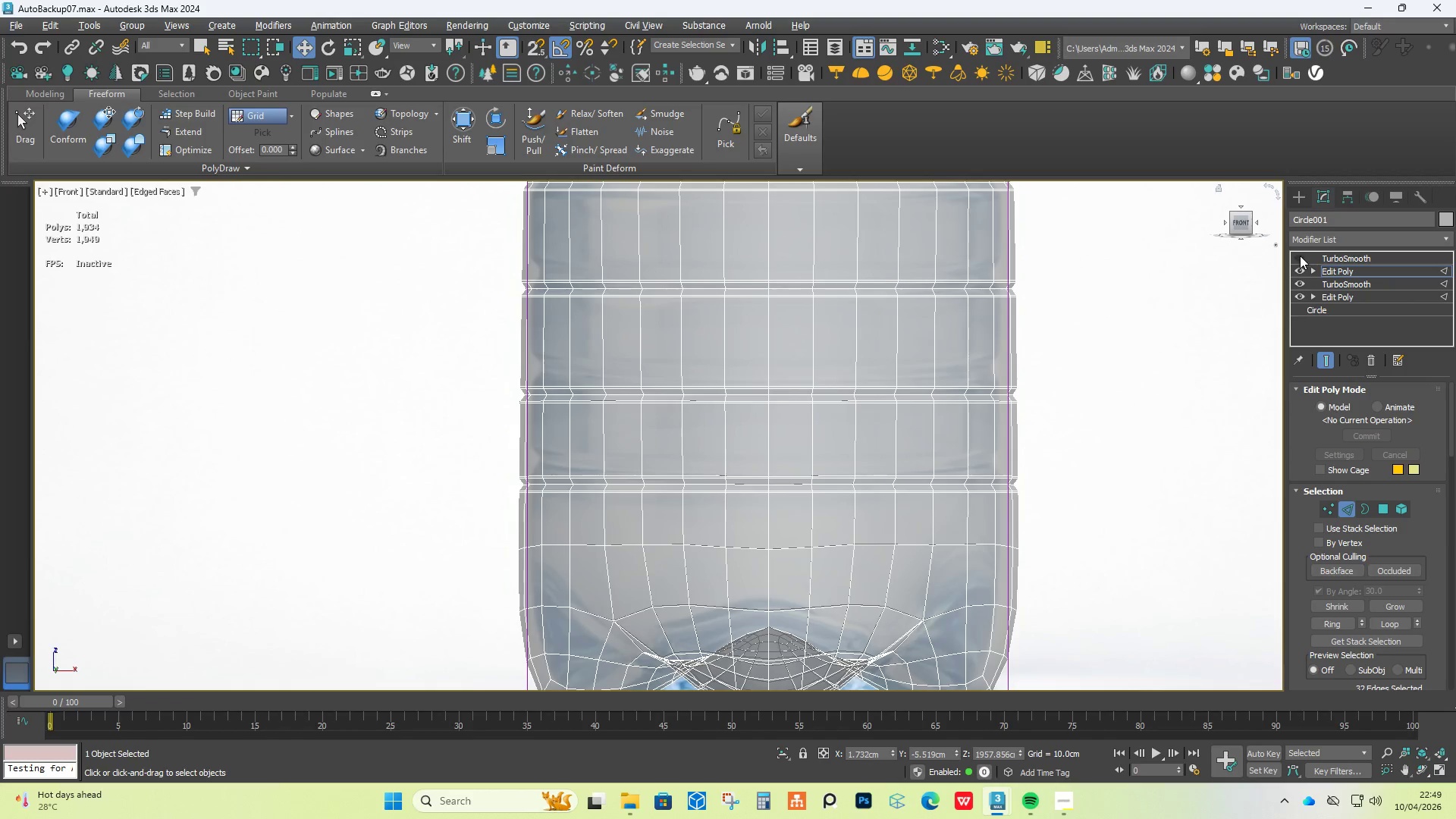 
left_click([1300, 256])